 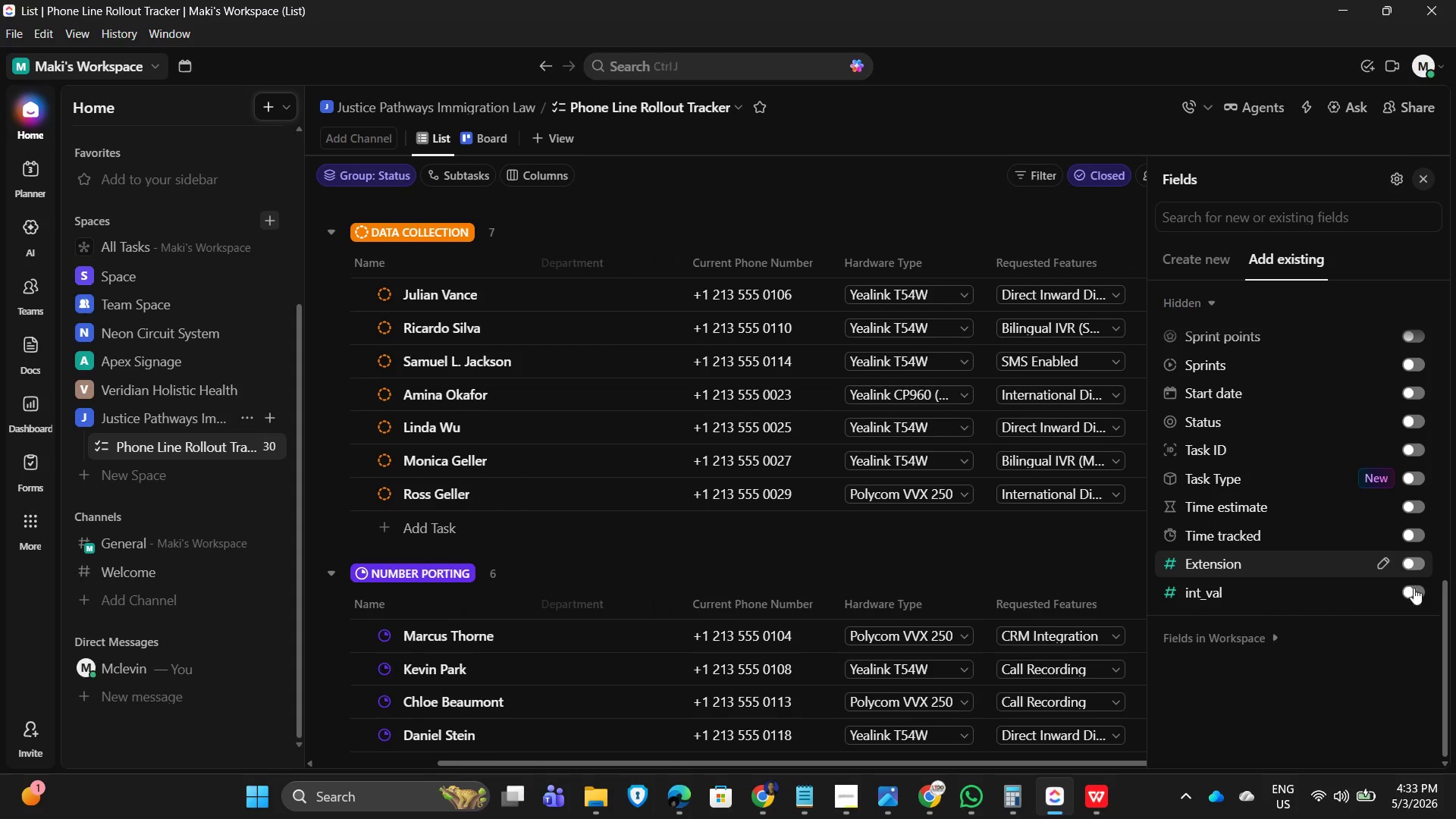 
left_click([1414, 584])
 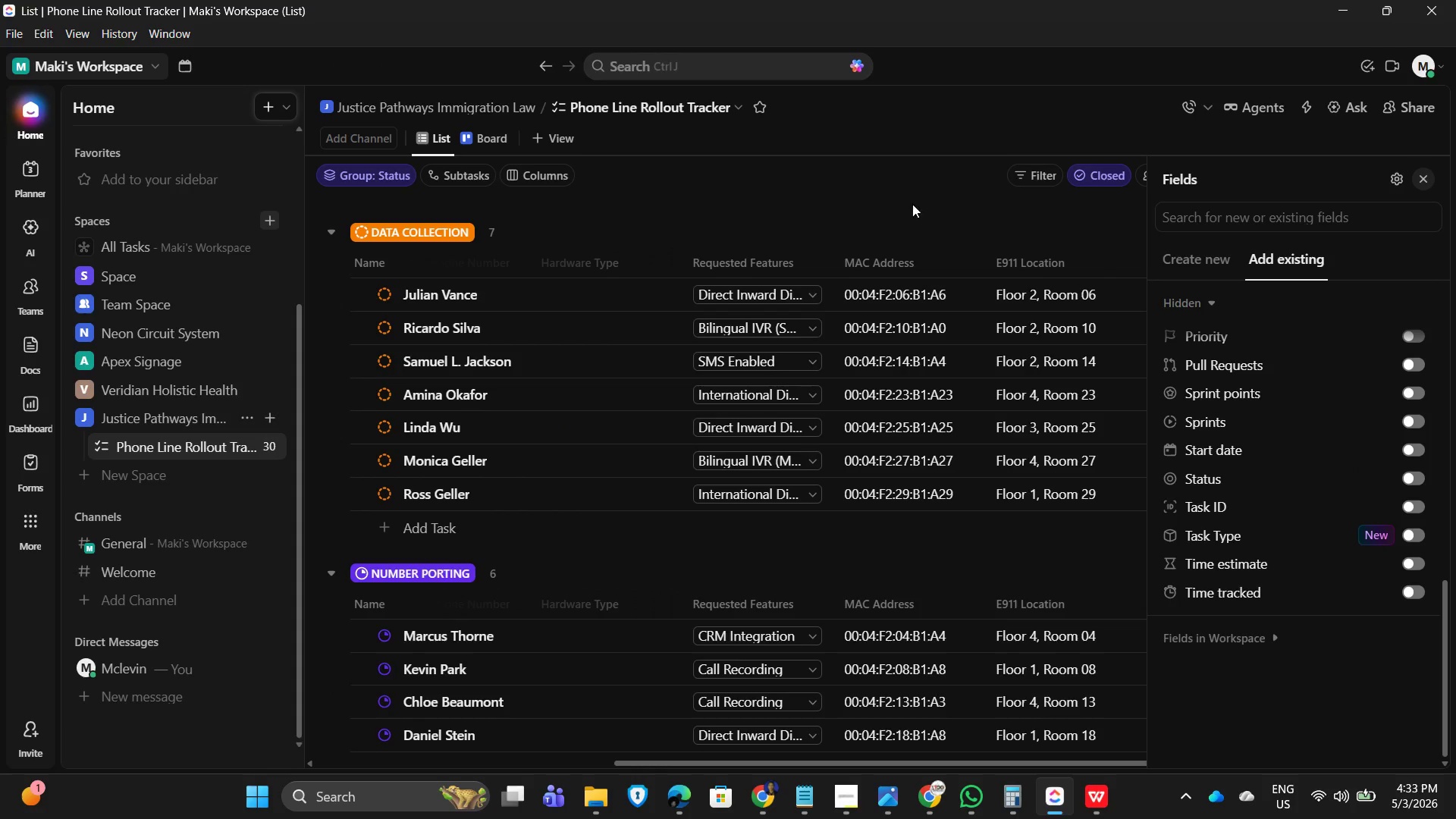 
left_click([860, 196])
 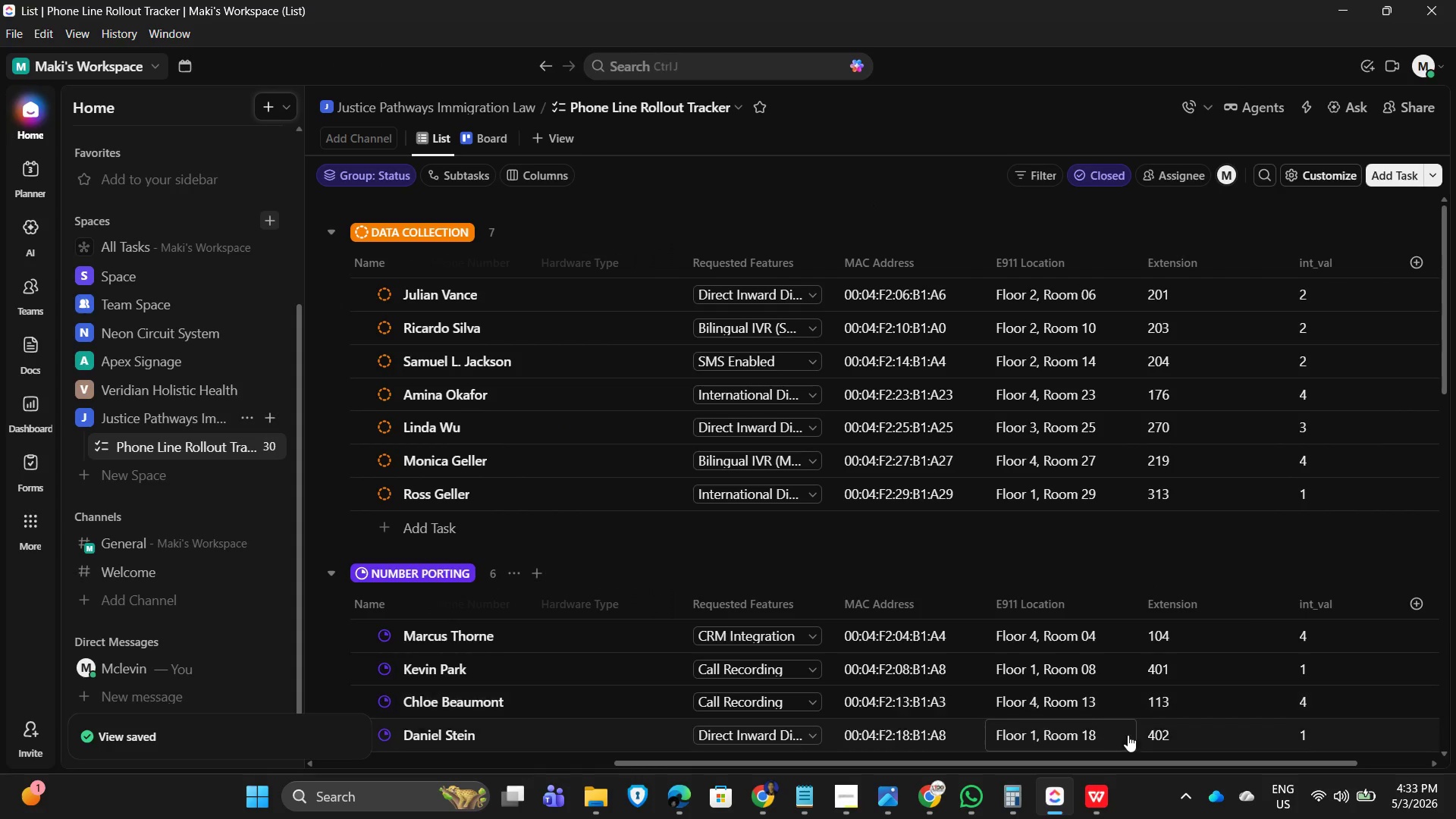 
left_click_drag(start_coordinate=[1174, 764], to_coordinate=[1249, 762])
 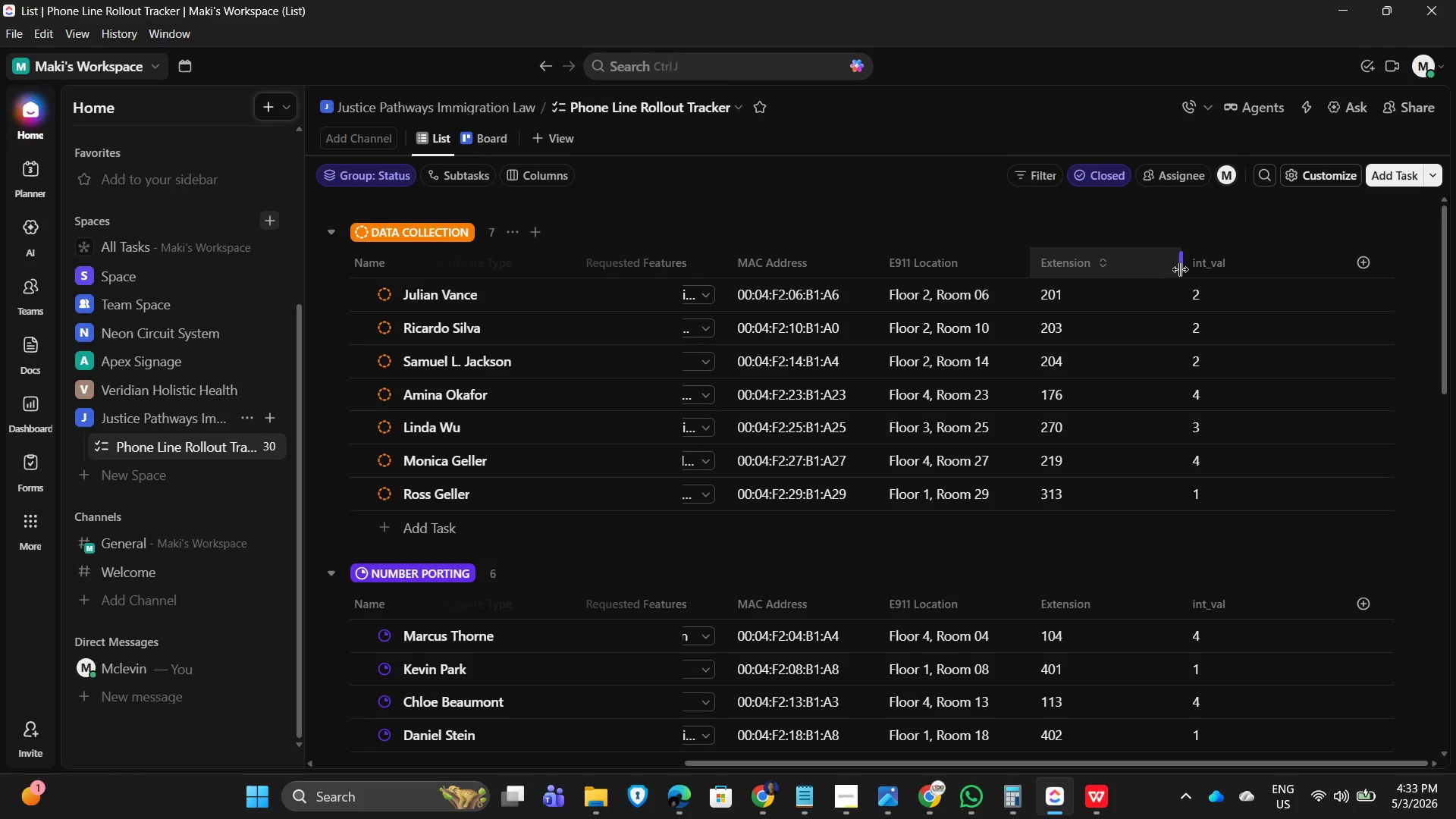 
left_click_drag(start_coordinate=[1182, 266], to_coordinate=[1136, 271])
 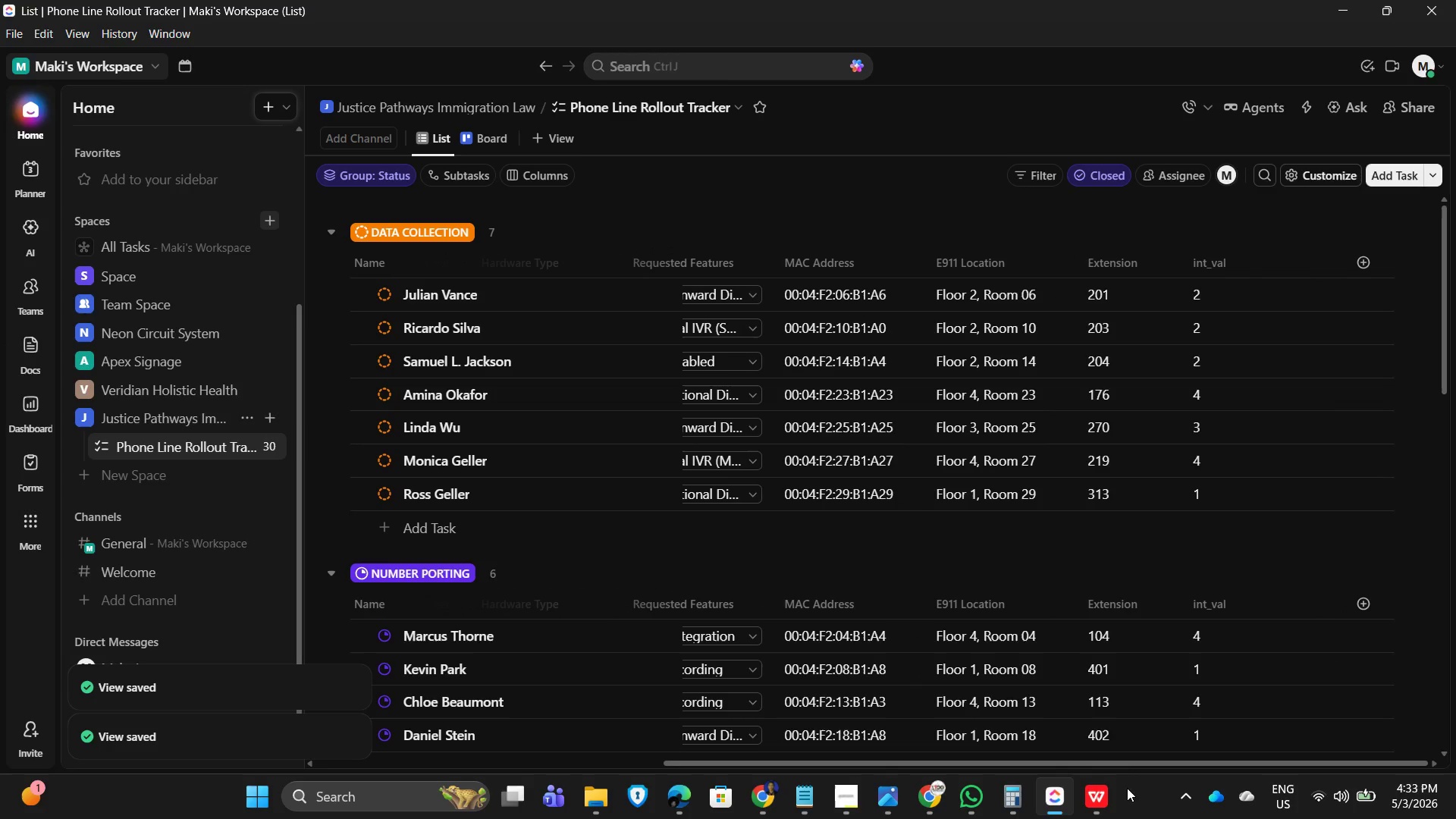 
left_click_drag(start_coordinate=[1134, 764], to_coordinate=[736, 767])
 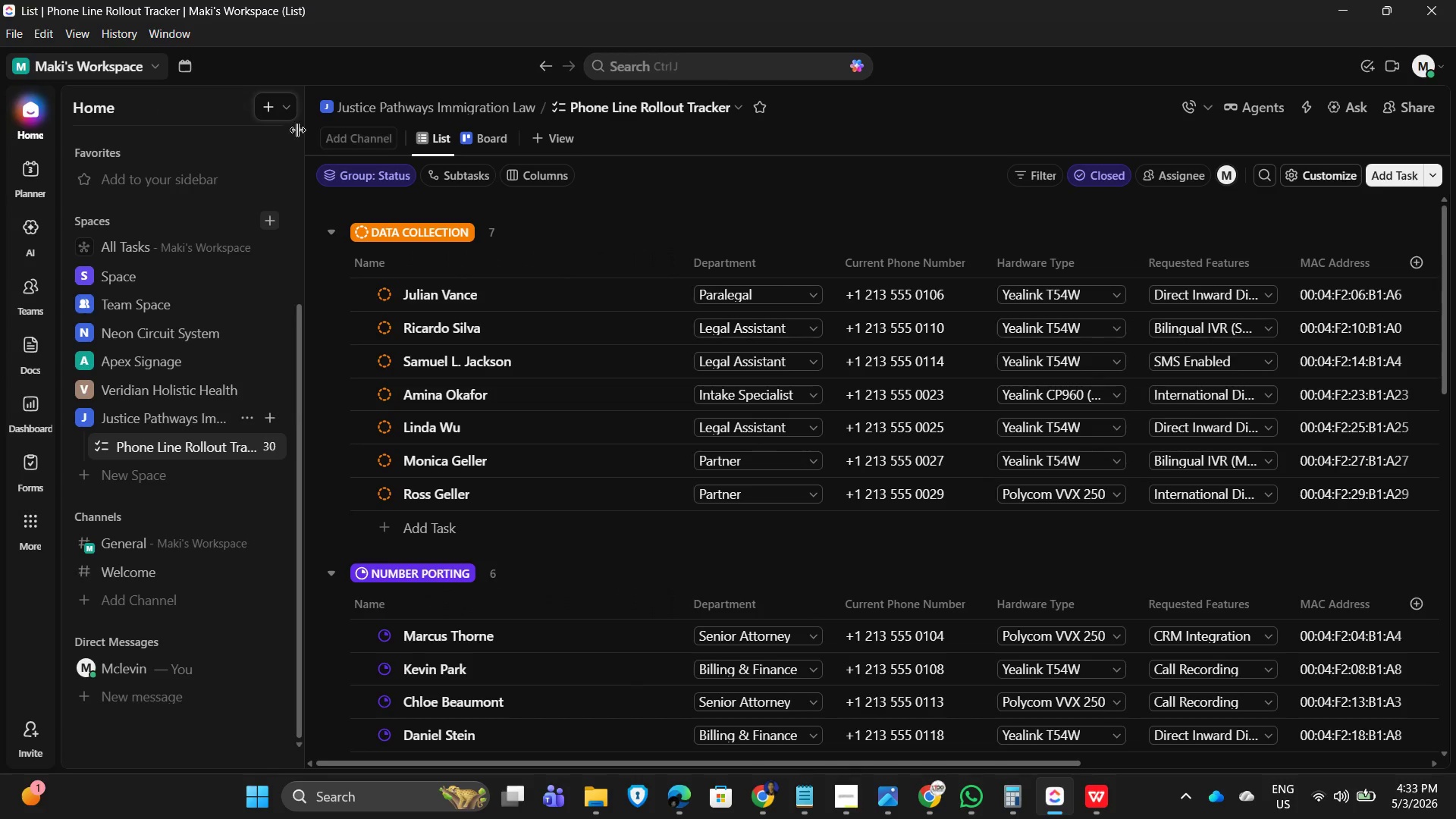 
left_click([237, 103])
 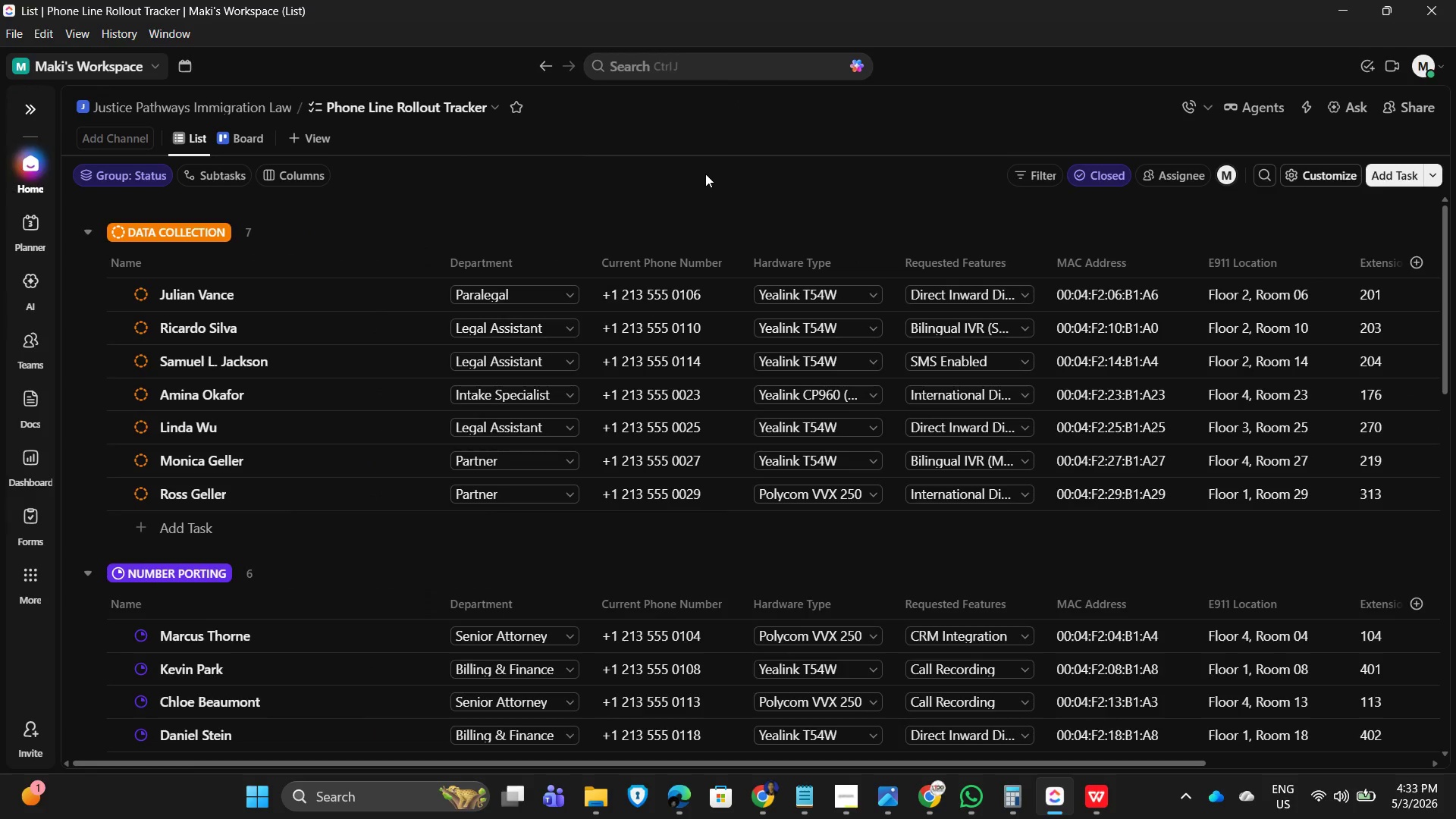 
left_click([695, 200])
 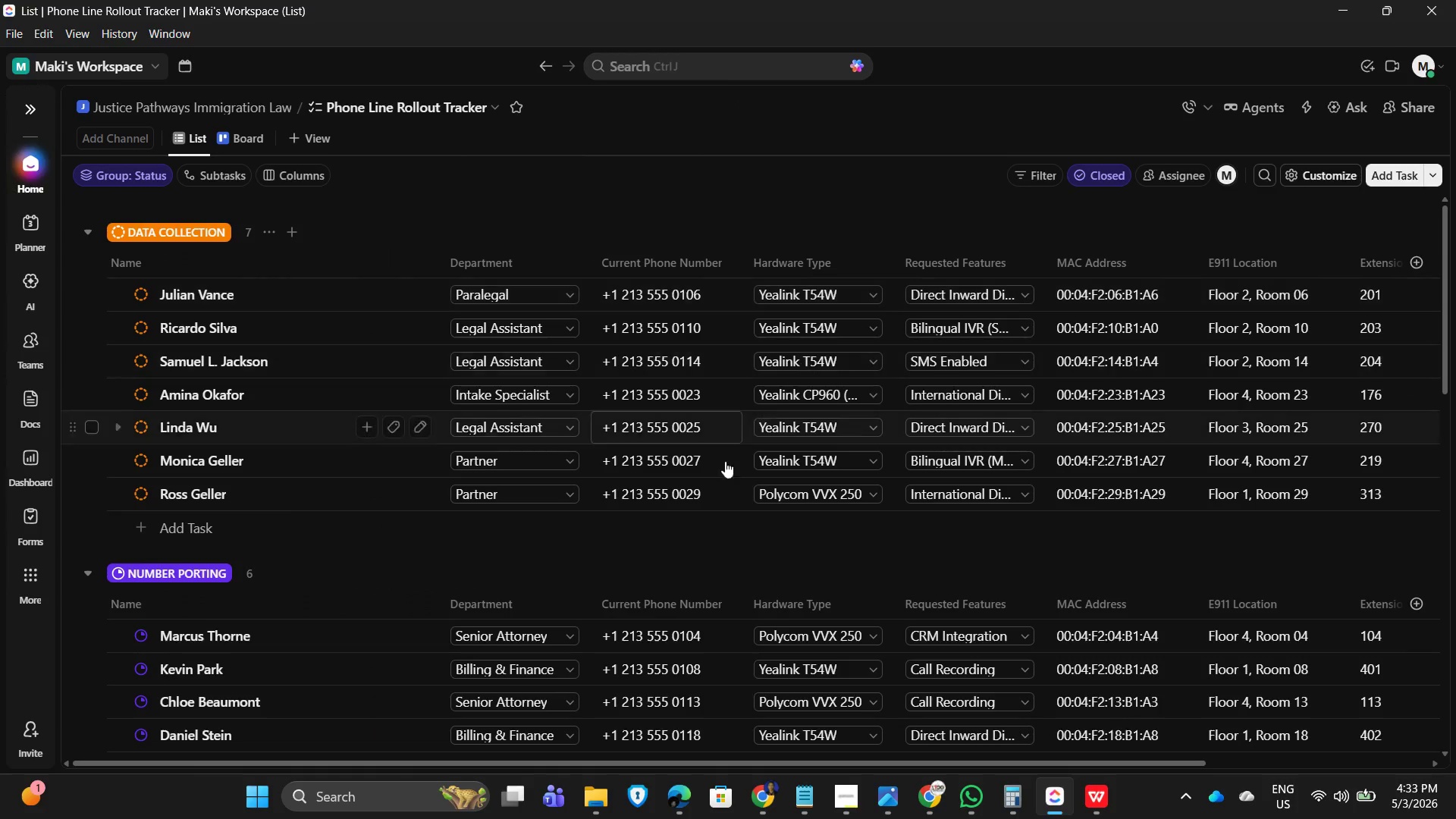 
scroll: coordinate [742, 586], scroll_direction: down, amount: 6.0
 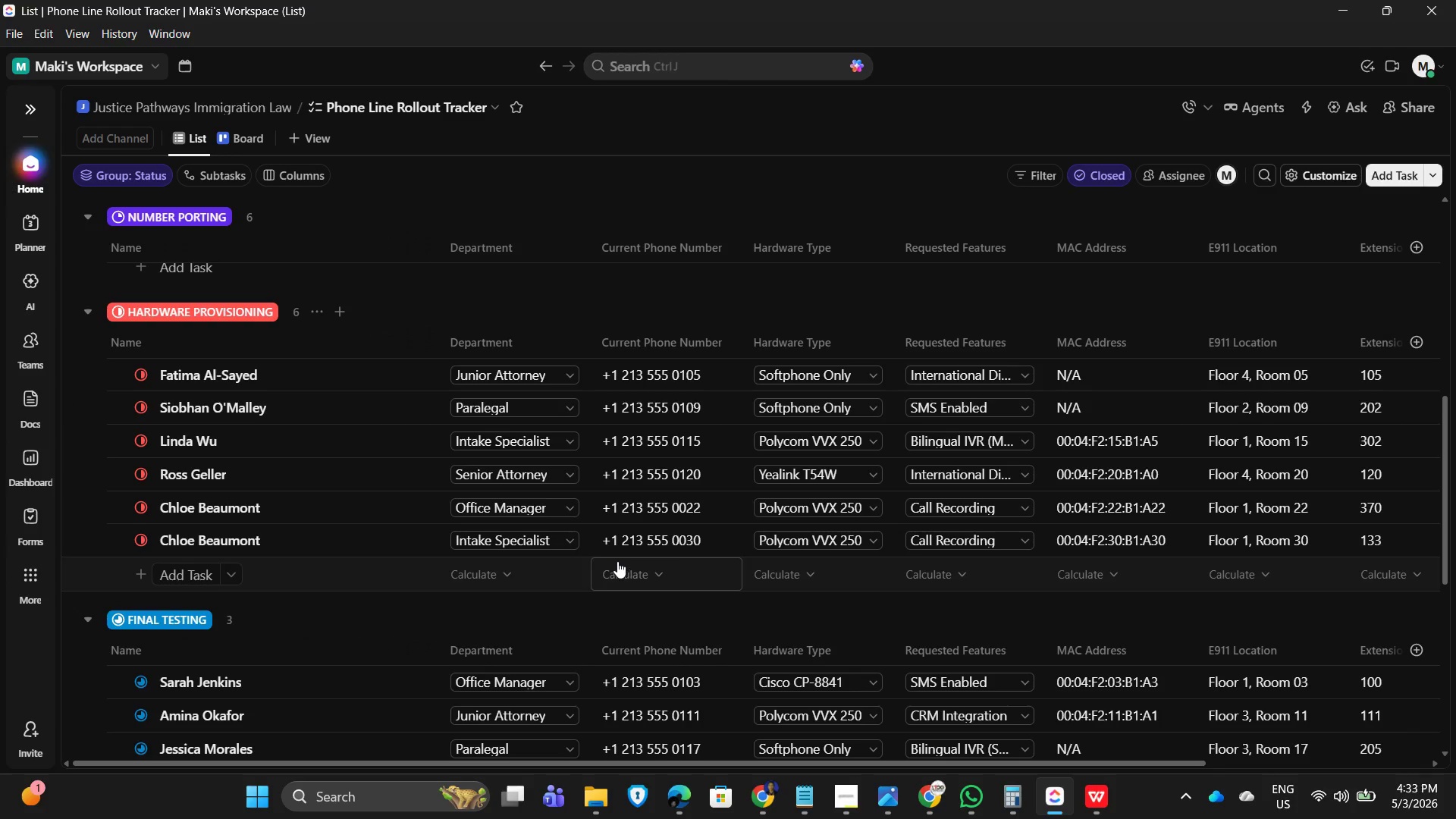 
scroll: coordinate [576, 571], scroll_direction: up, amount: 7.0
 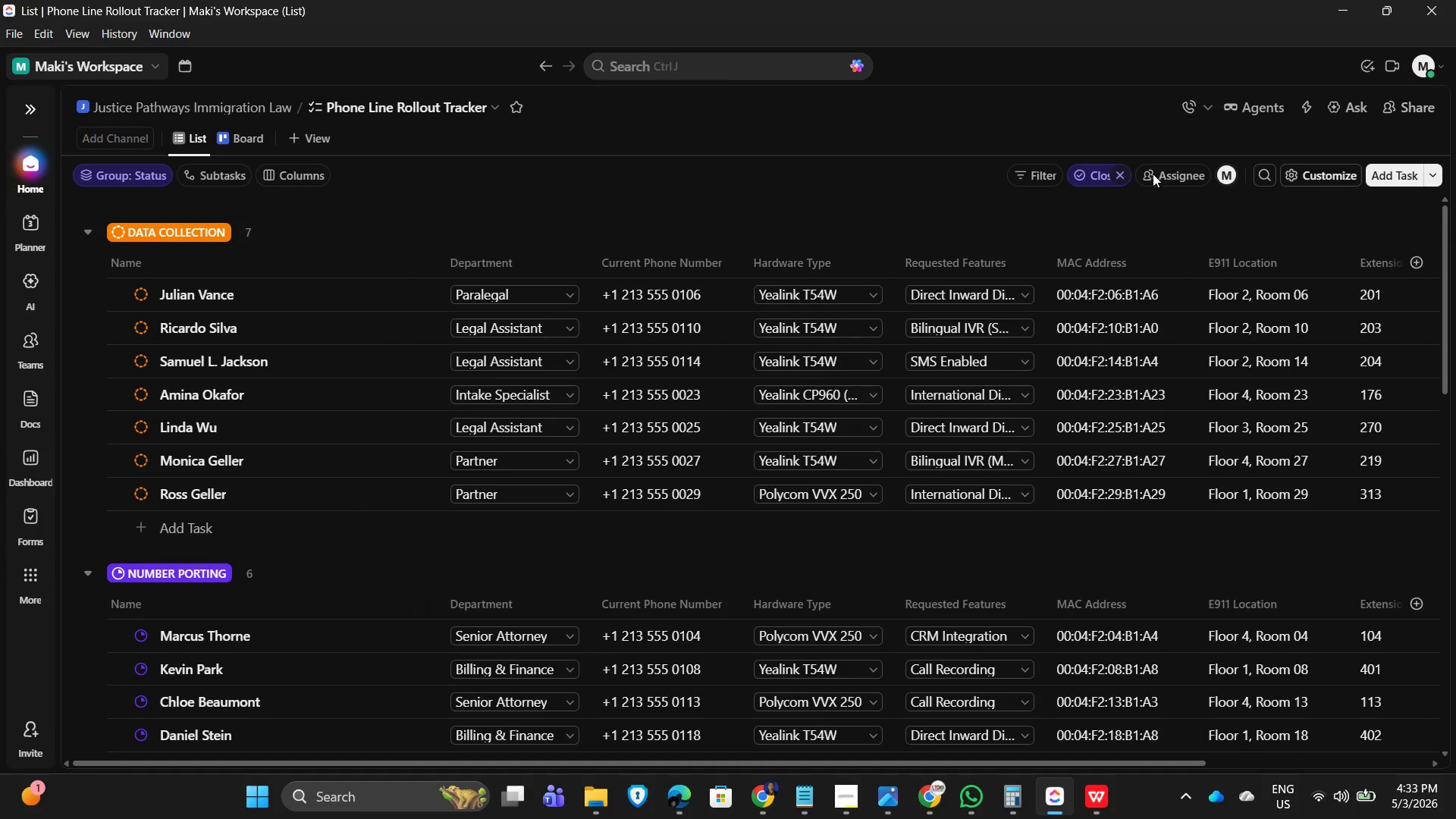 
left_click([1298, 171])
 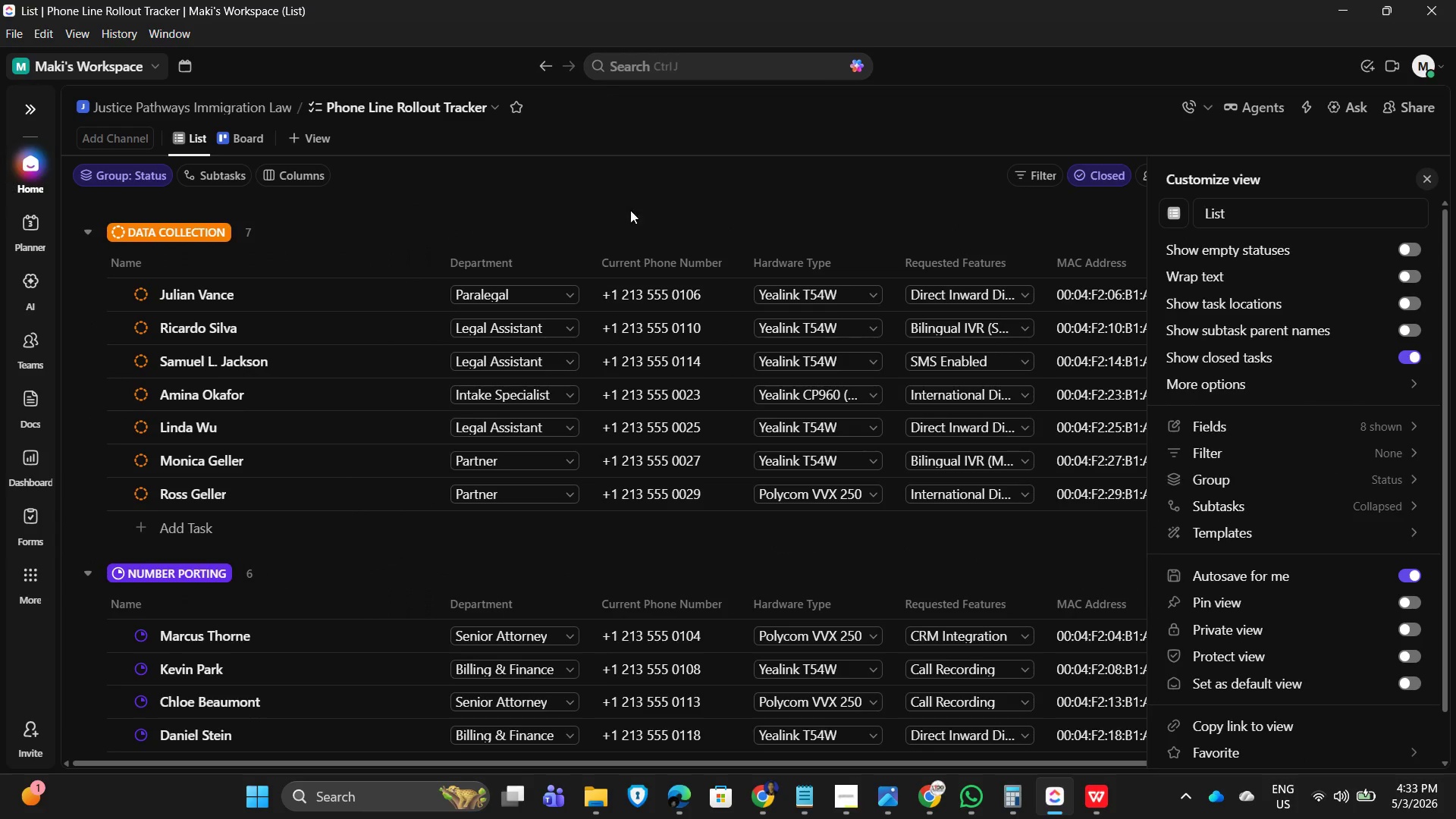 
left_click([599, 178])
 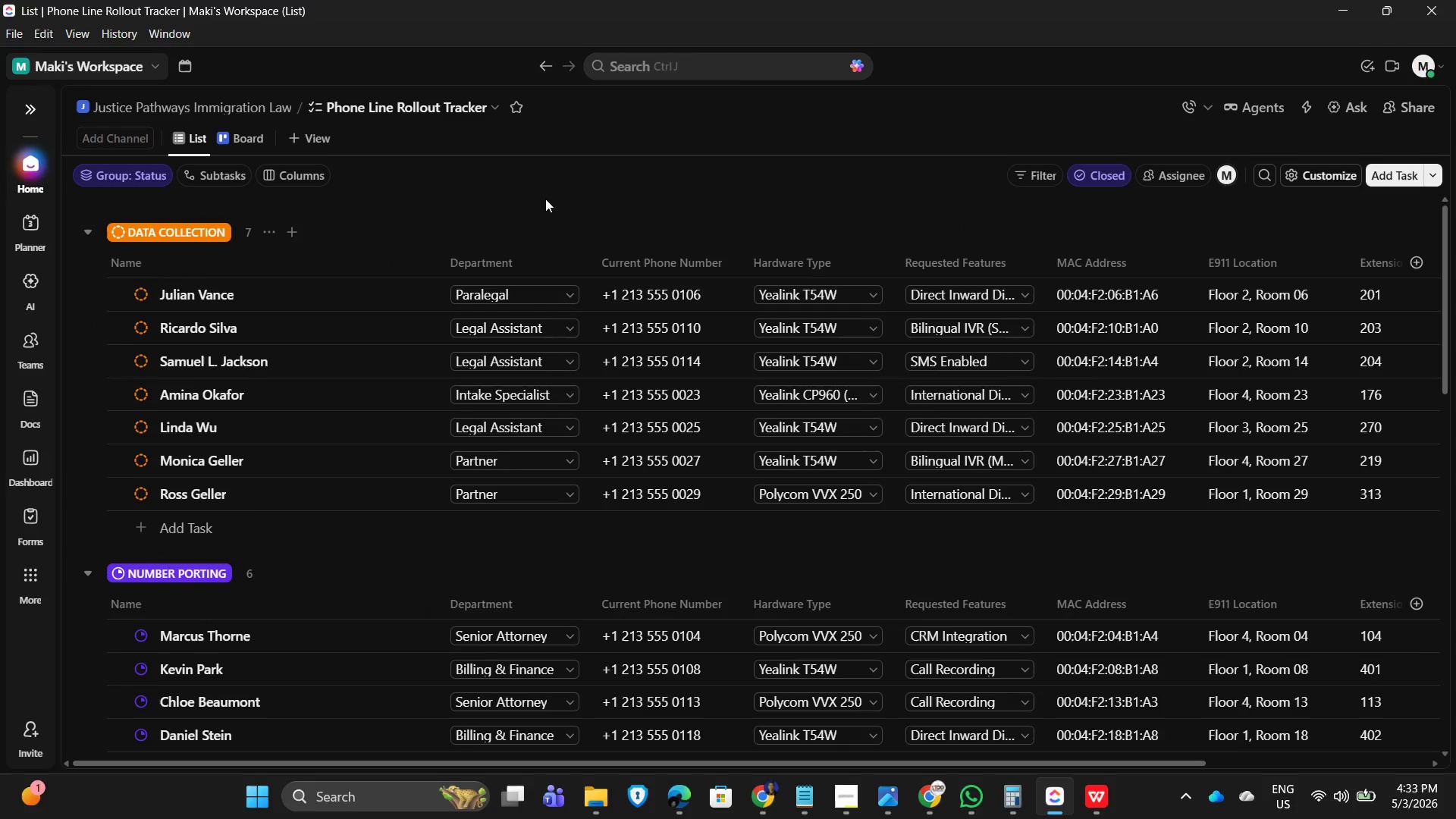 
left_click([685, 184])
 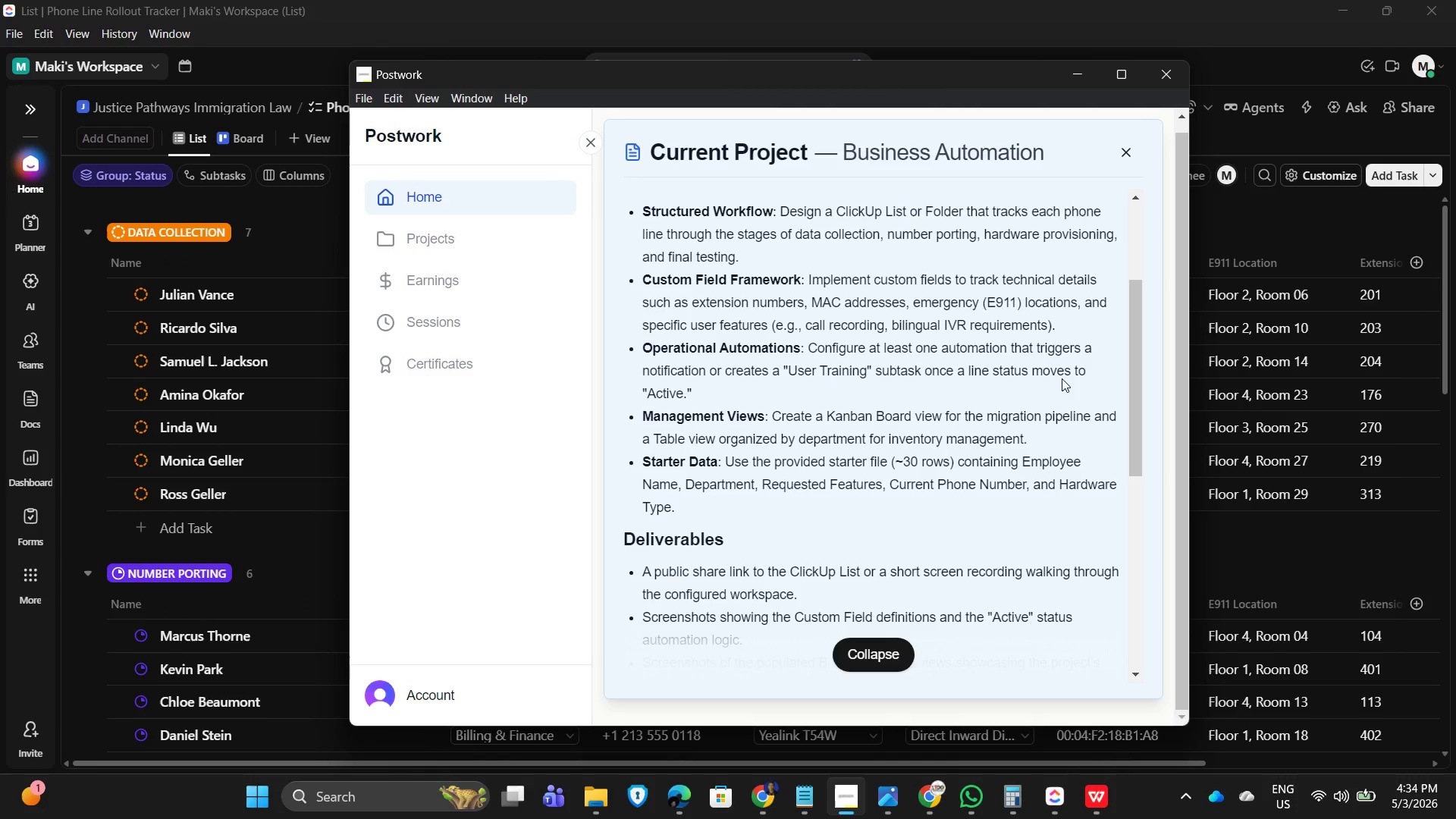 
wait(21.0)
 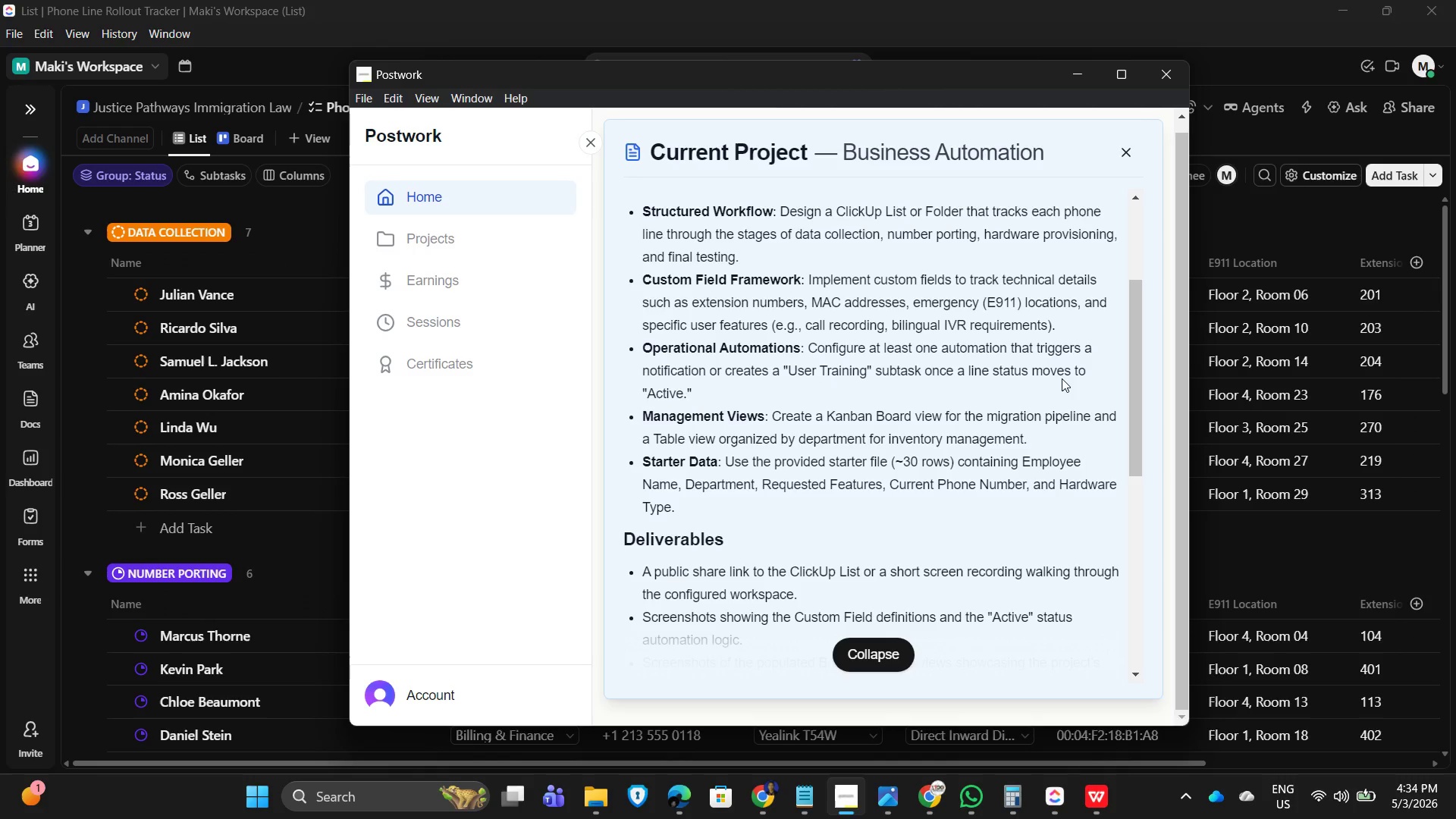 
left_click([1073, 74])
 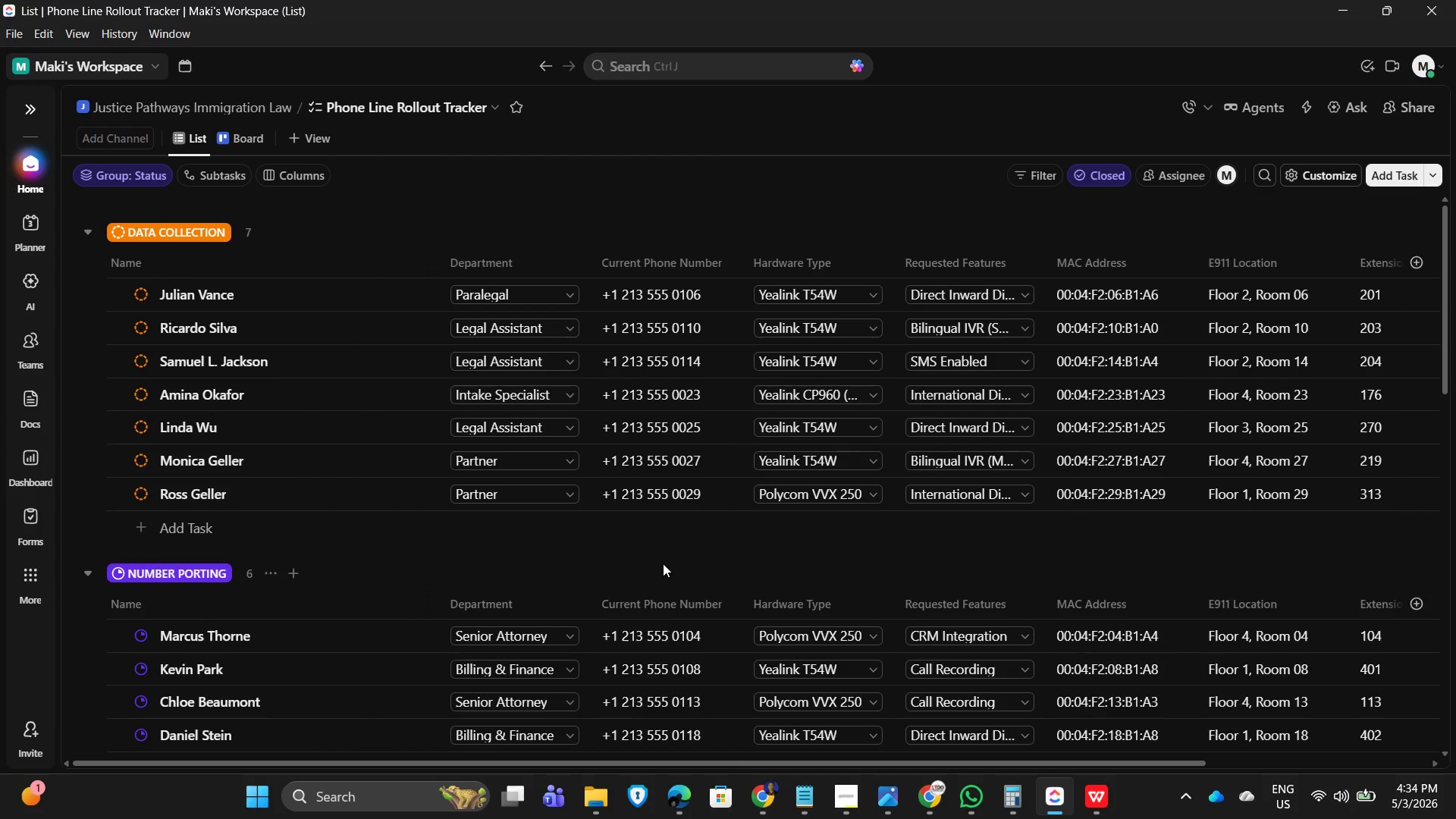 
scroll: coordinate [679, 571], scroll_direction: down, amount: 13.0
 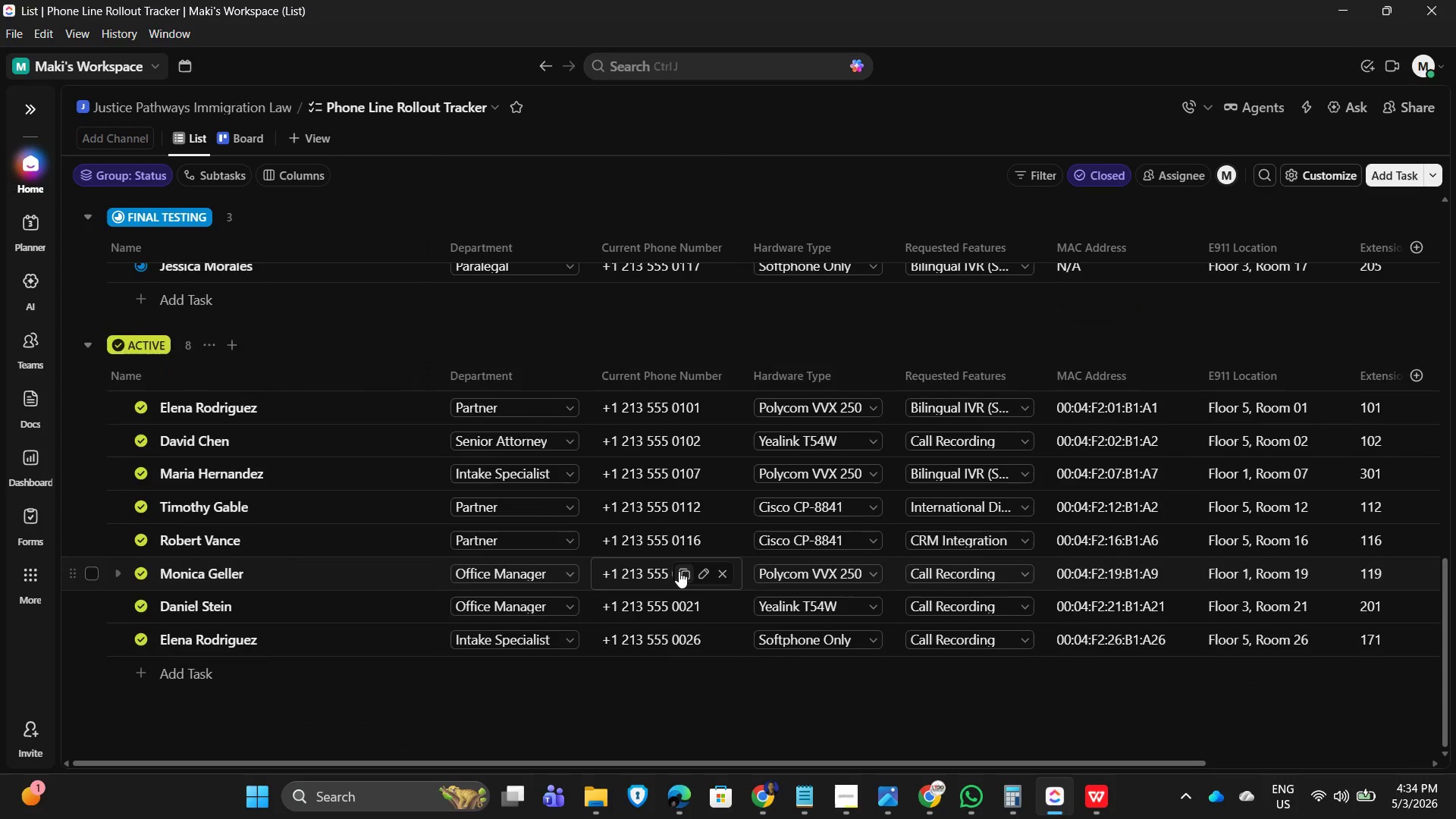 
scroll: coordinate [680, 573], scroll_direction: up, amount: 16.0
 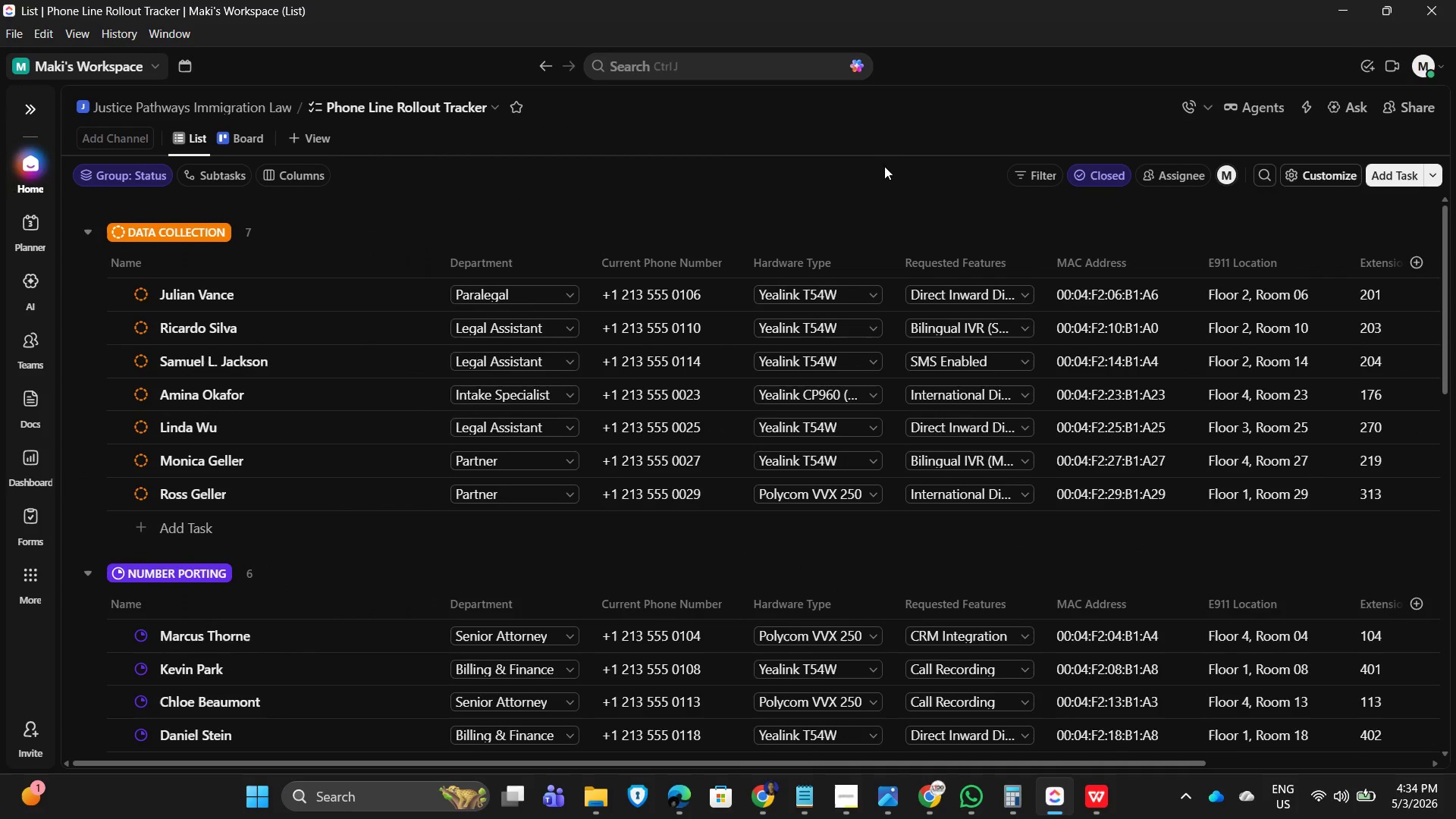 
scroll: coordinate [384, 473], scroll_direction: down, amount: 12.0
 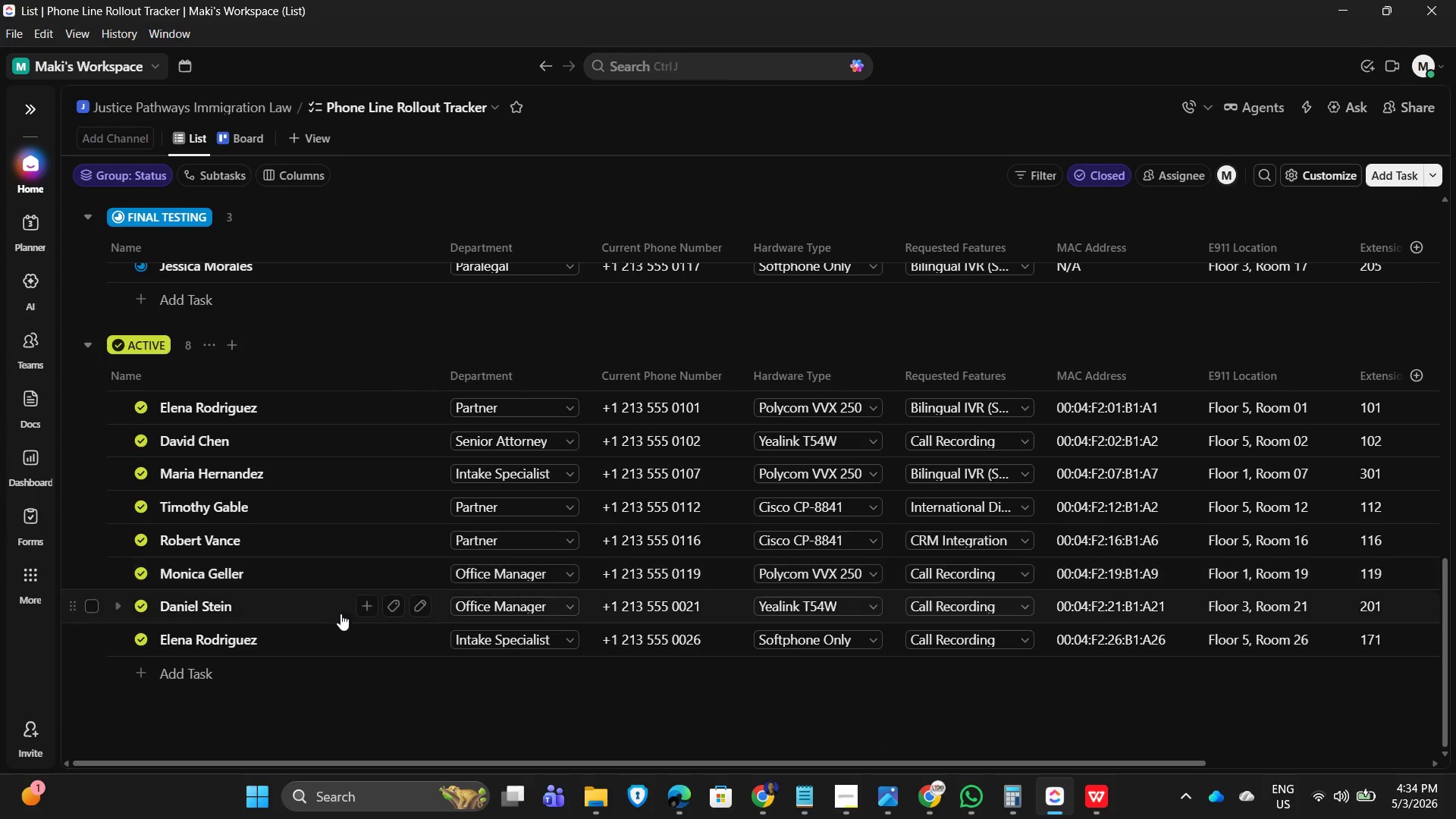 
wait(8.06)
 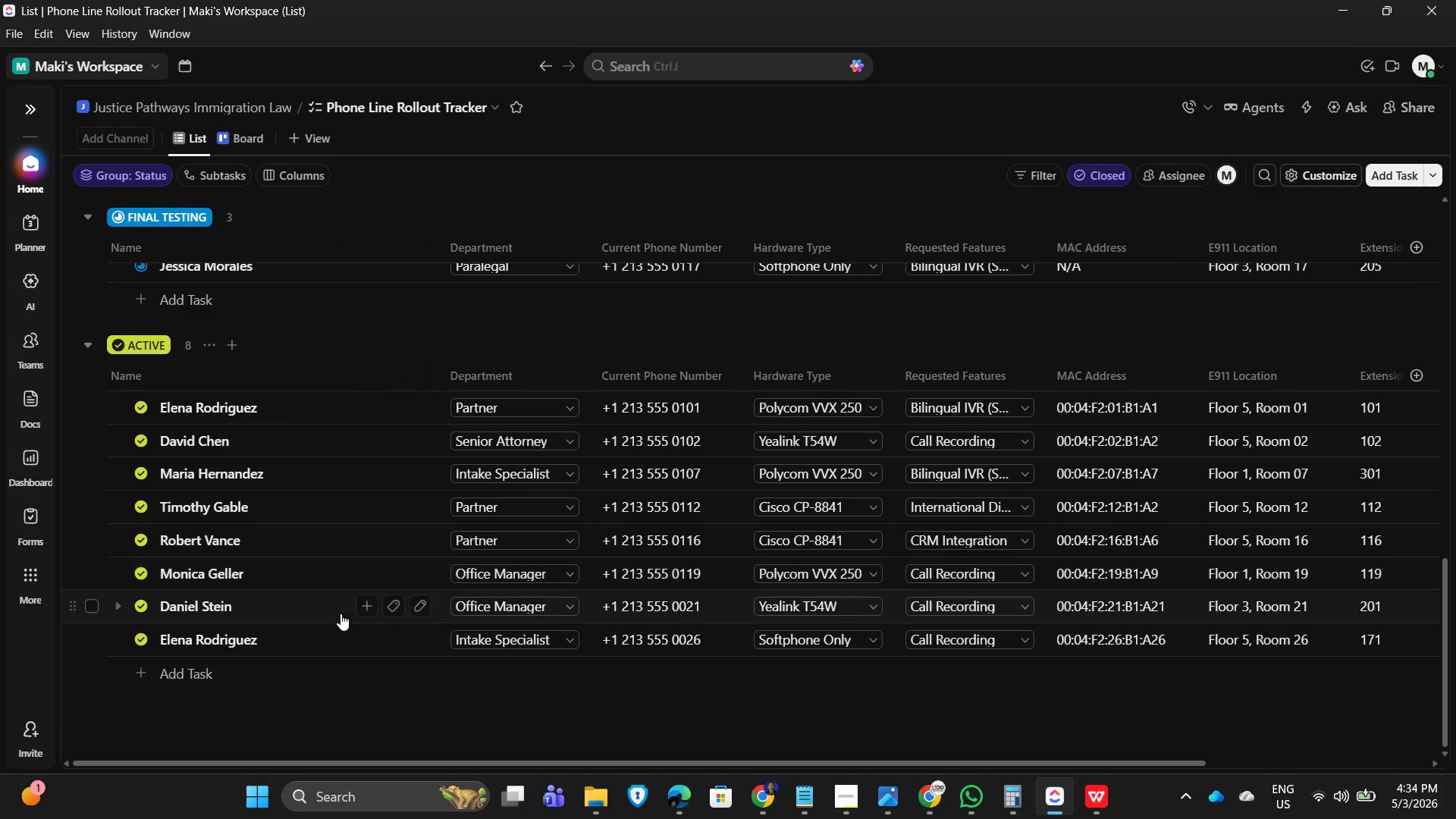 
scroll: coordinate [642, 397], scroll_direction: up, amount: 15.0
 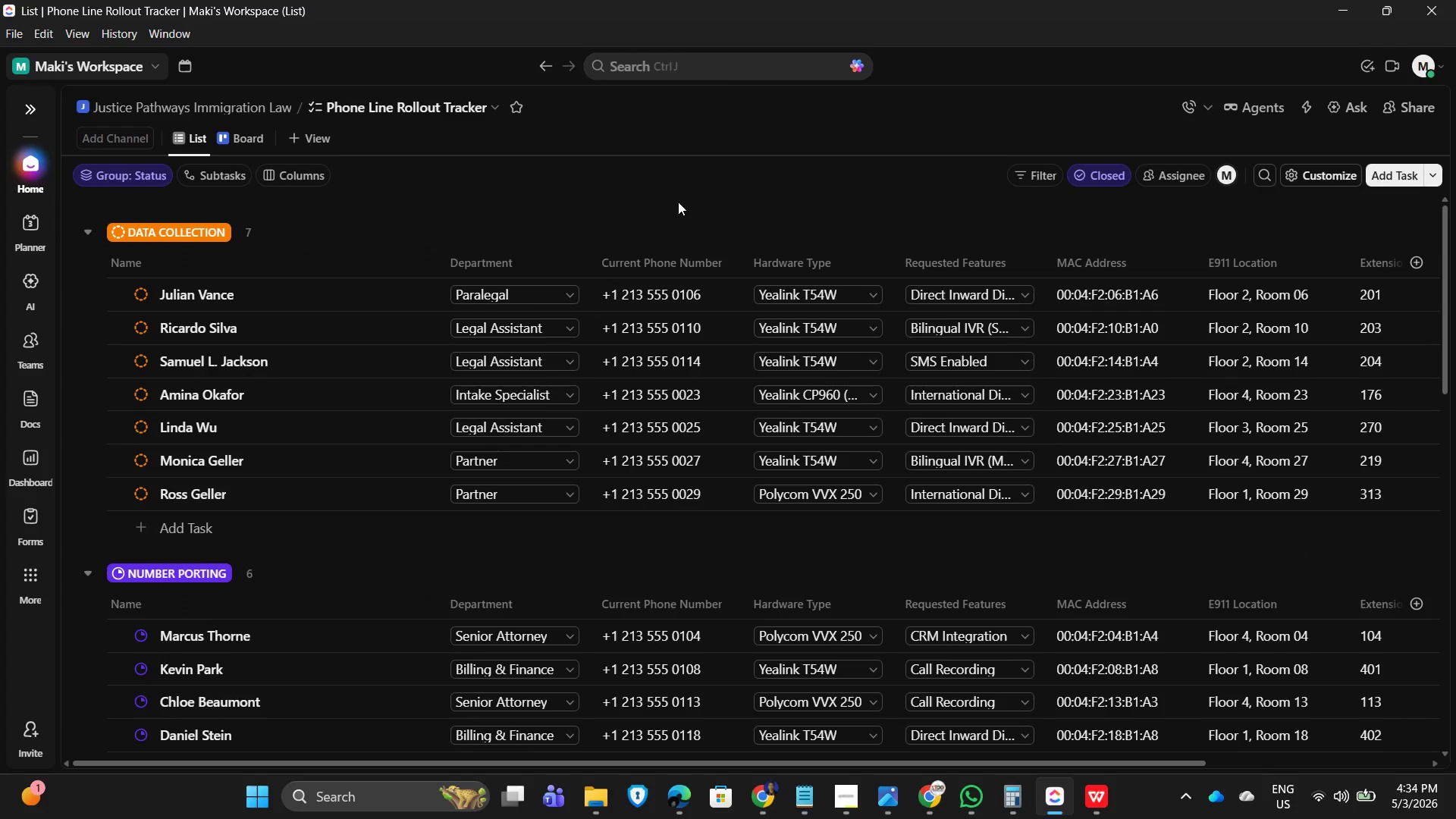 
wait(11.04)
 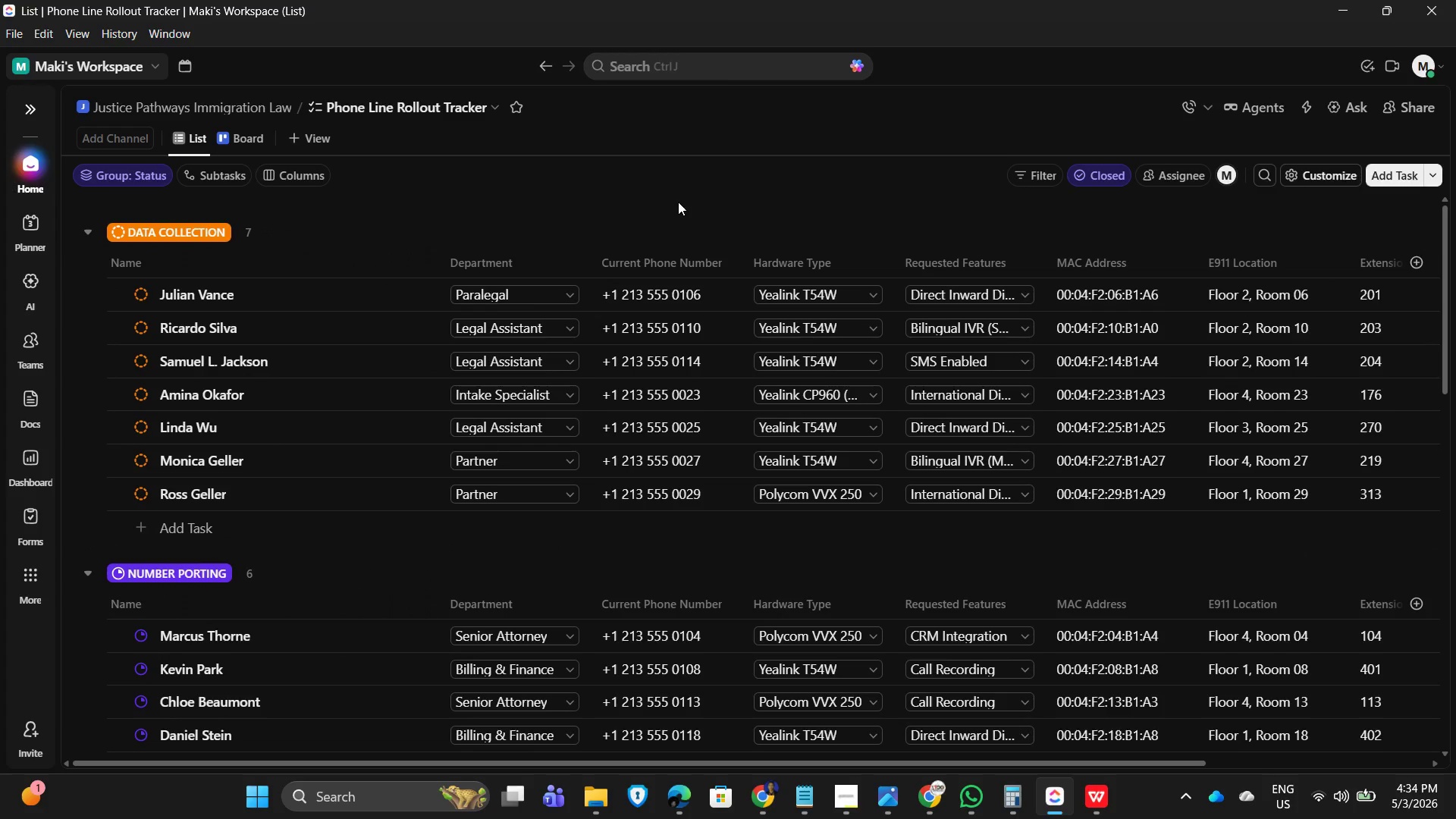 
left_click([26, 112])
 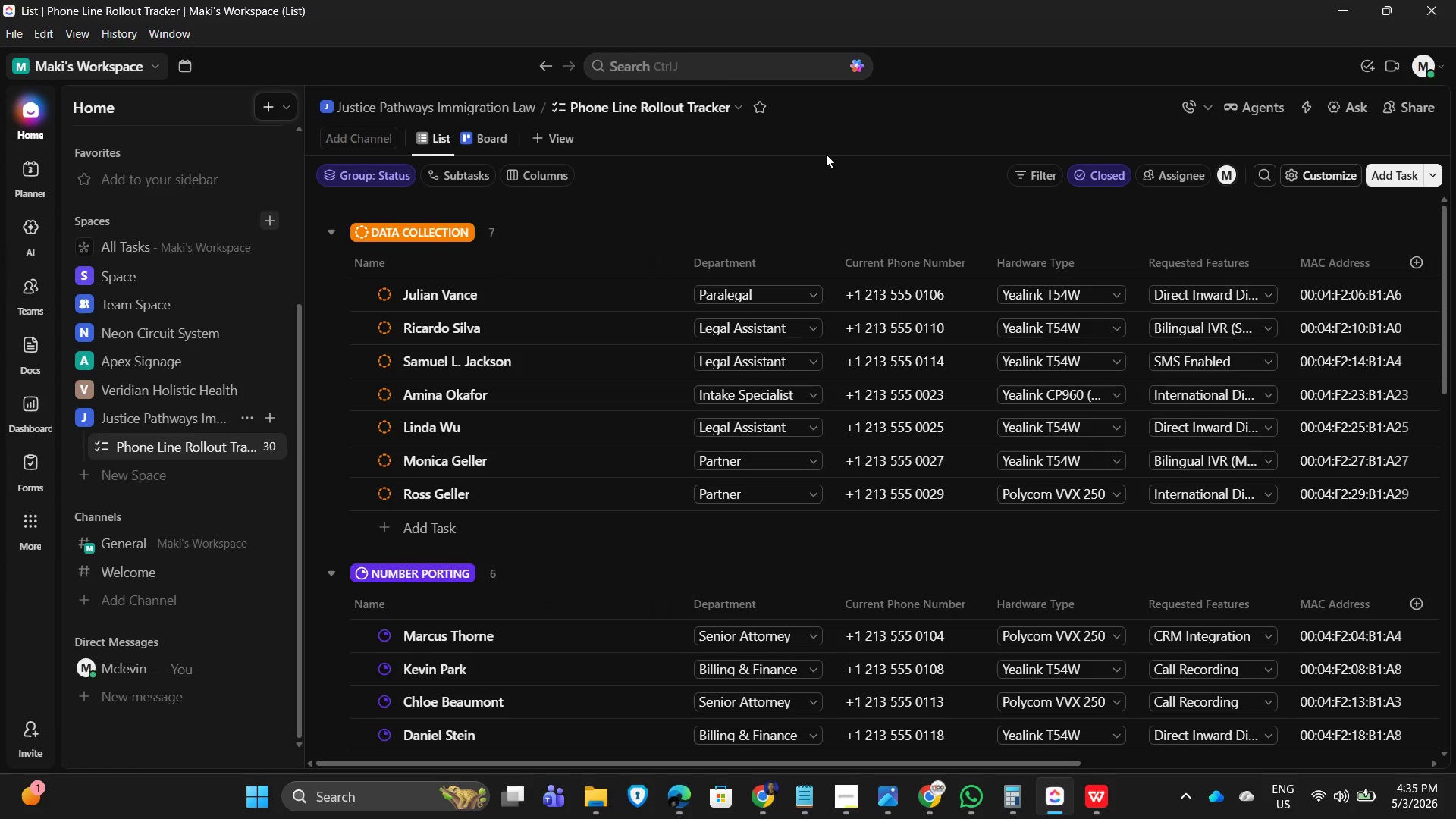 
wait(9.78)
 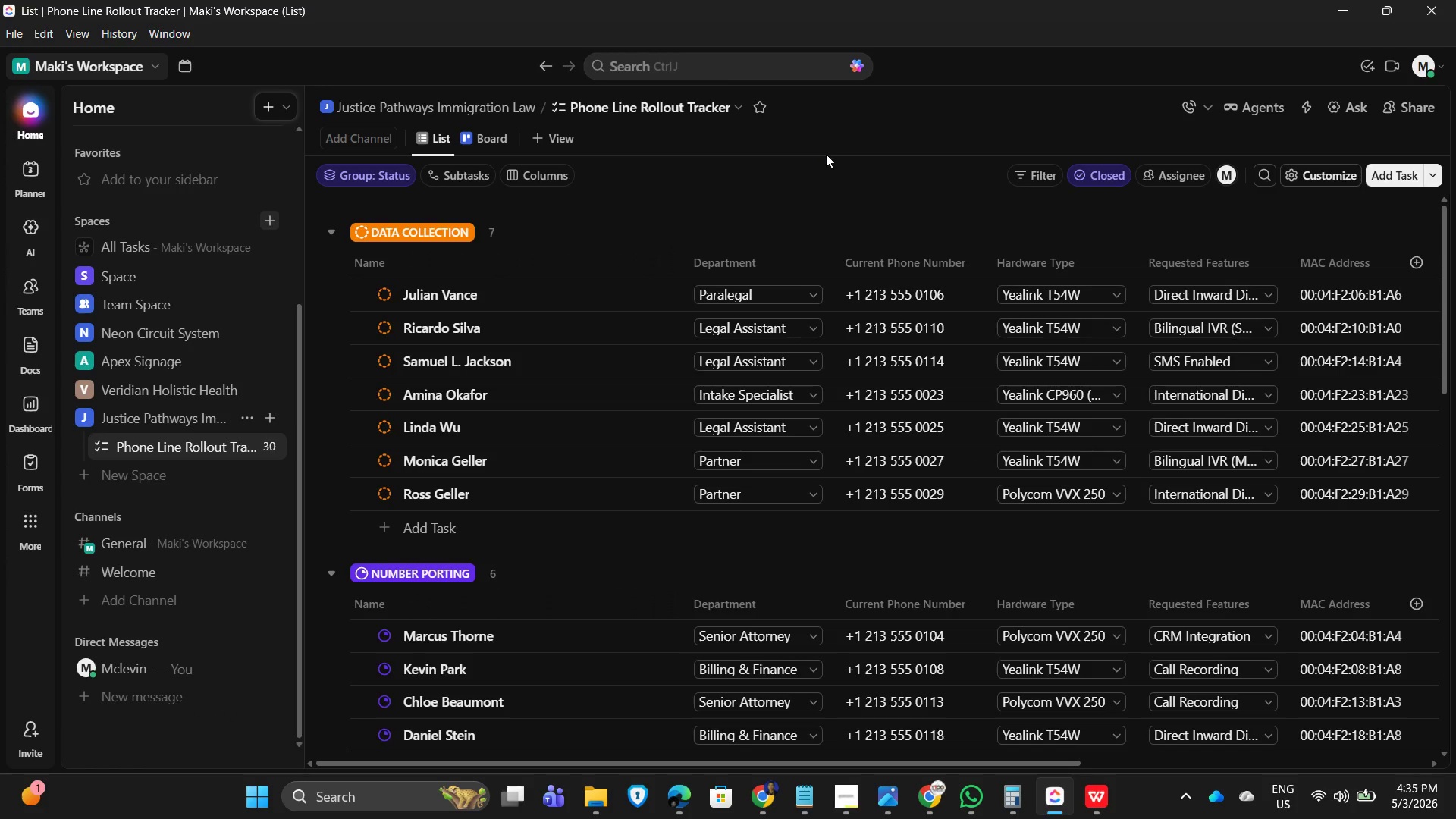 
left_click([845, 801])